 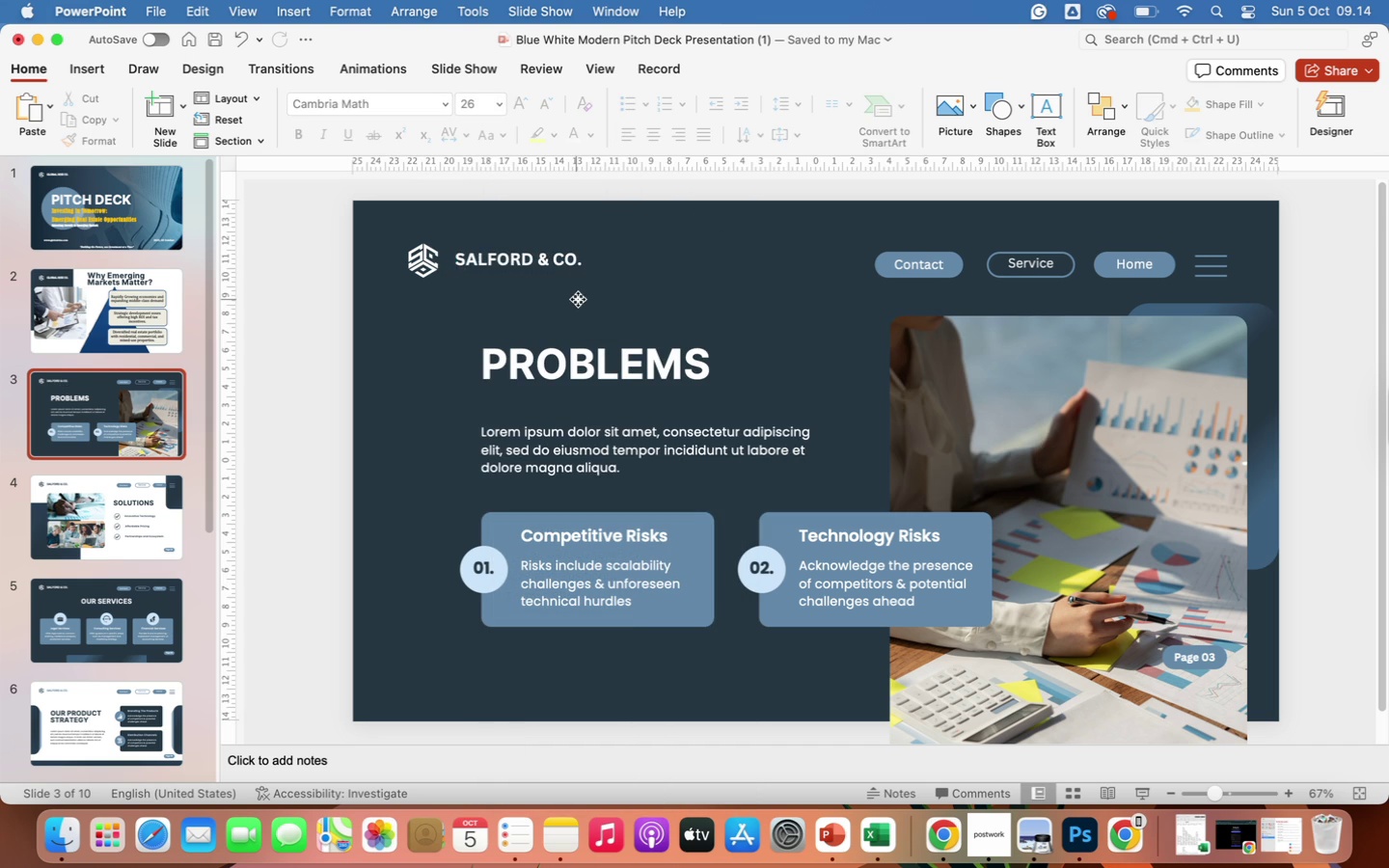 
left_click([546, 266])
 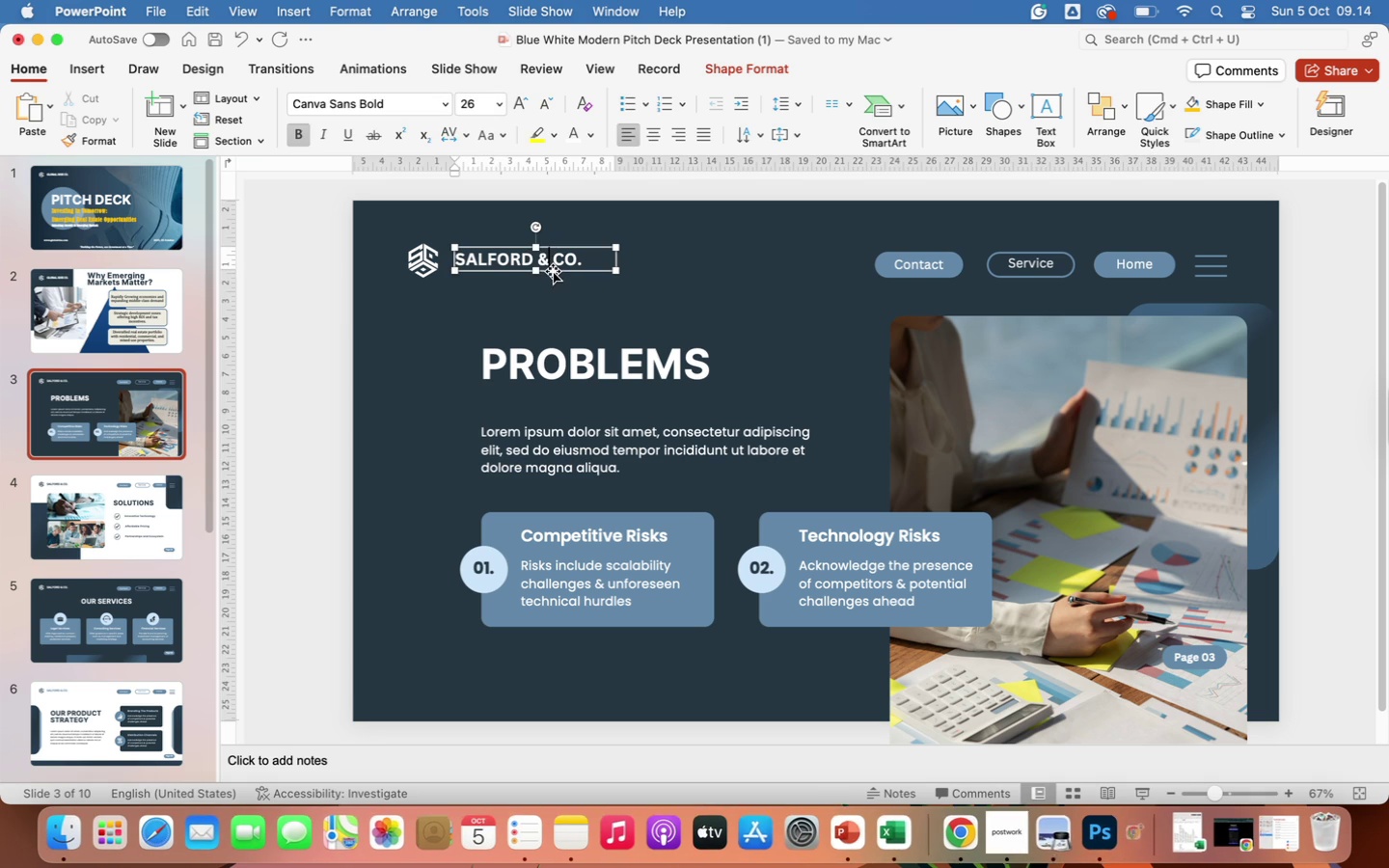 
left_click([553, 271])
 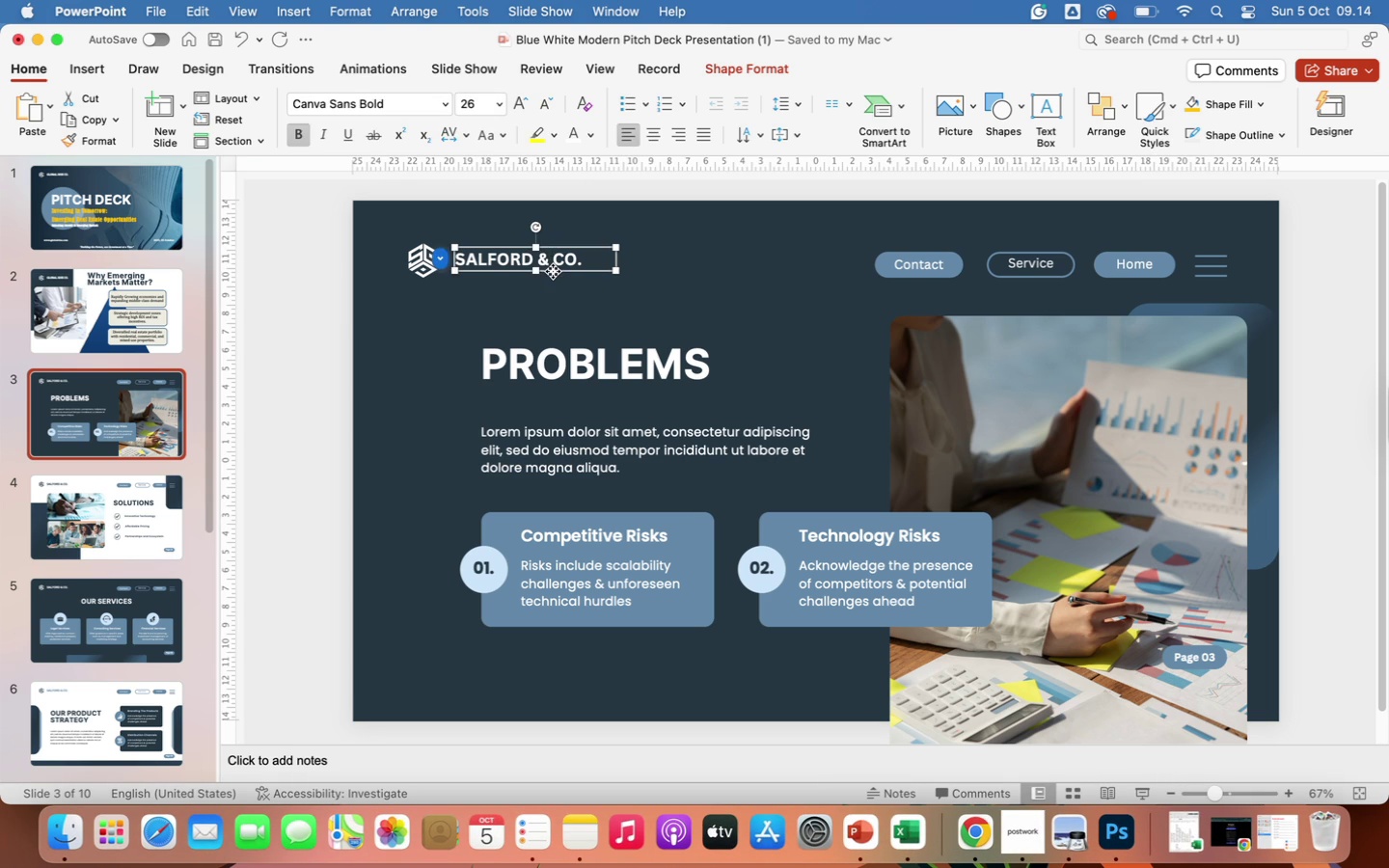 
key(Backspace)
 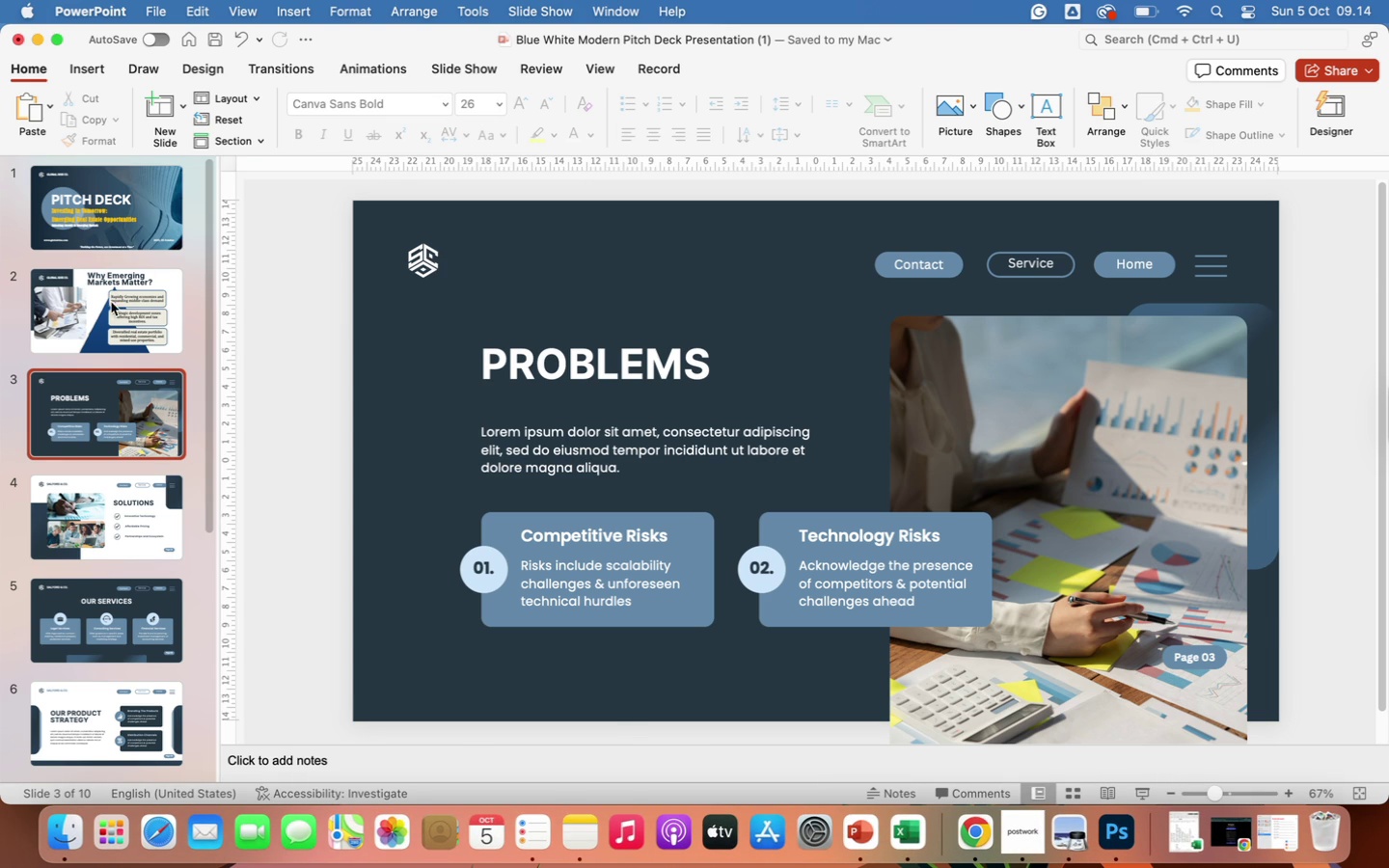 
left_click([89, 312])
 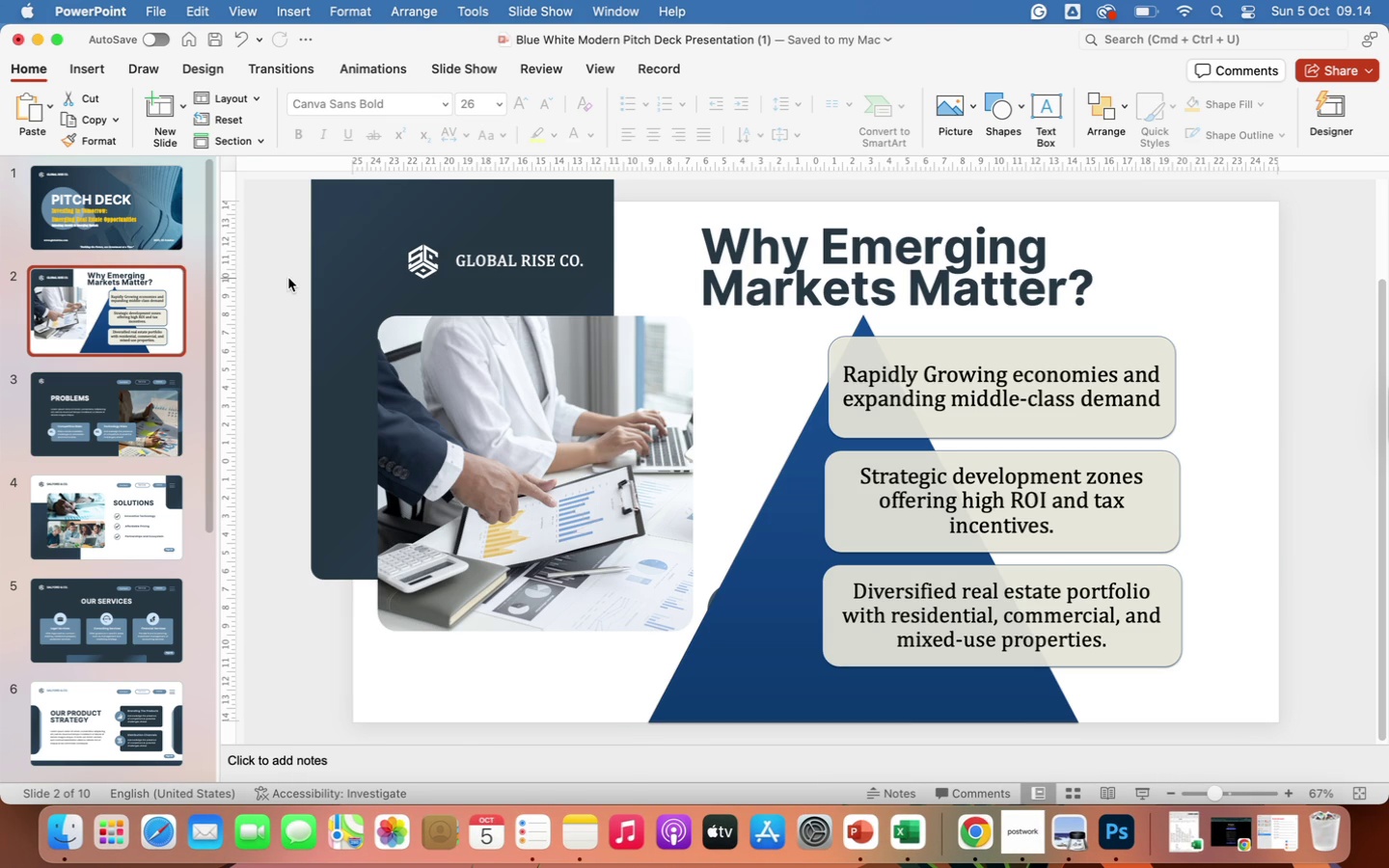 
left_click([150, 197])
 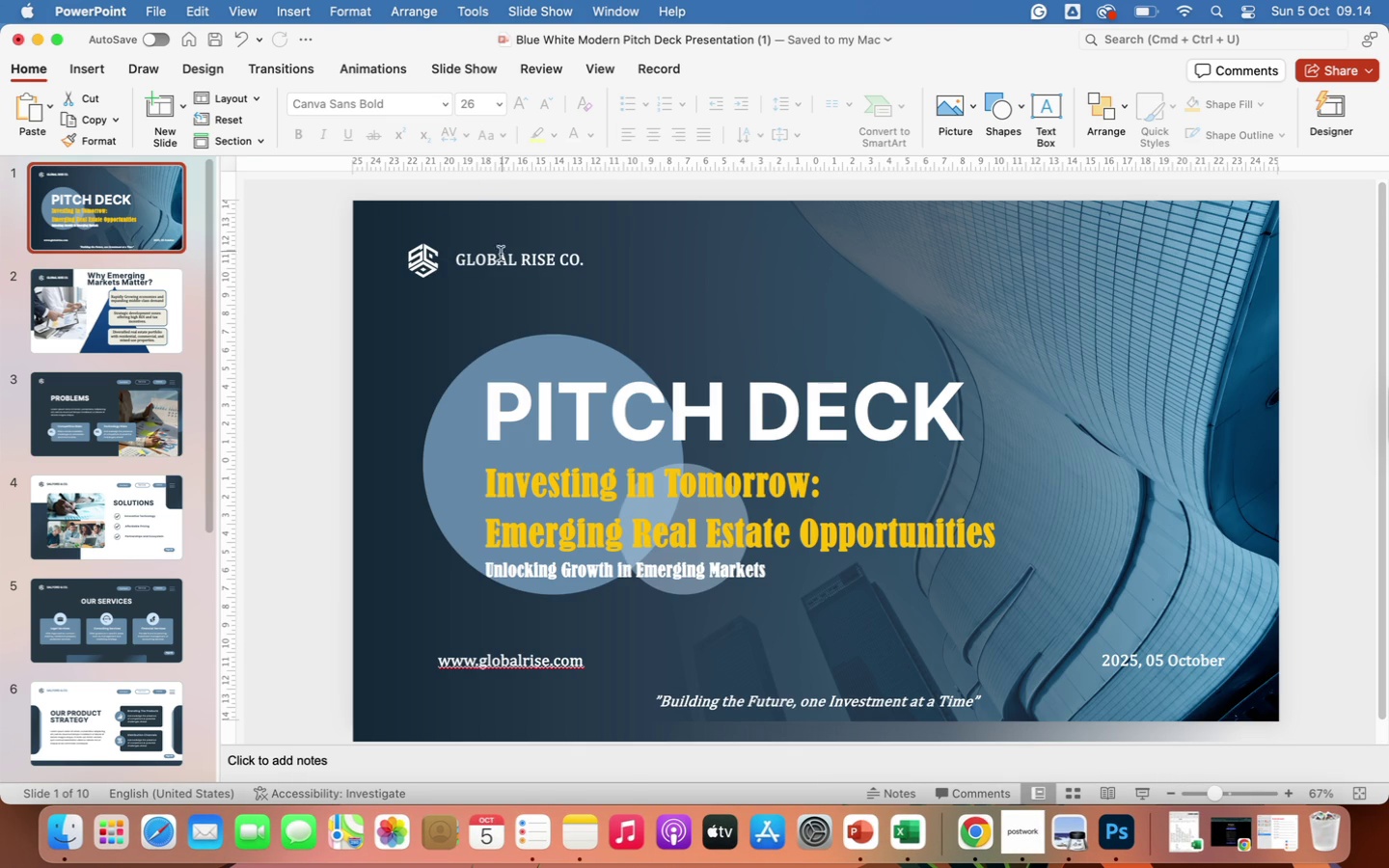 
left_click([497, 257])
 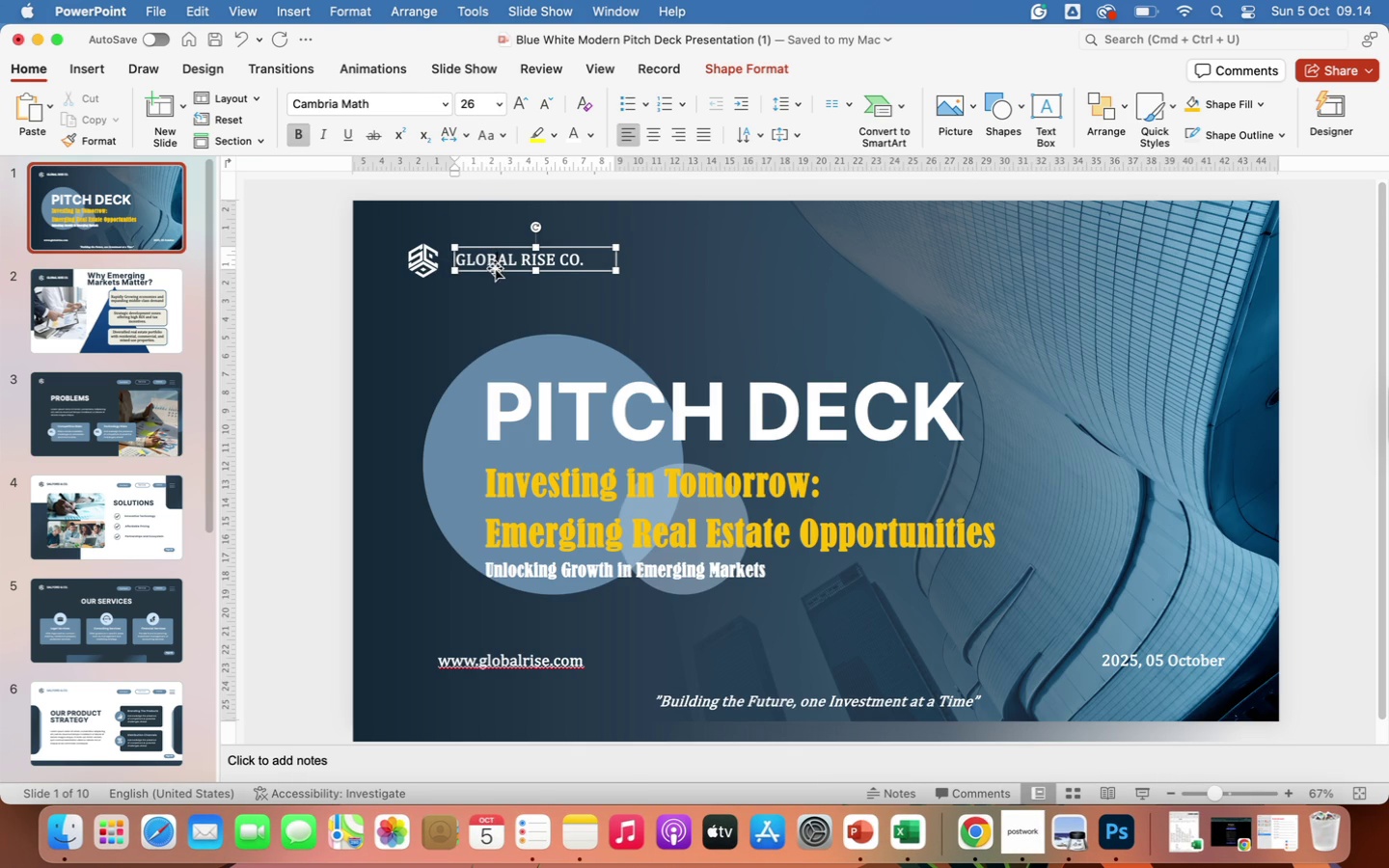 
left_click([492, 268])
 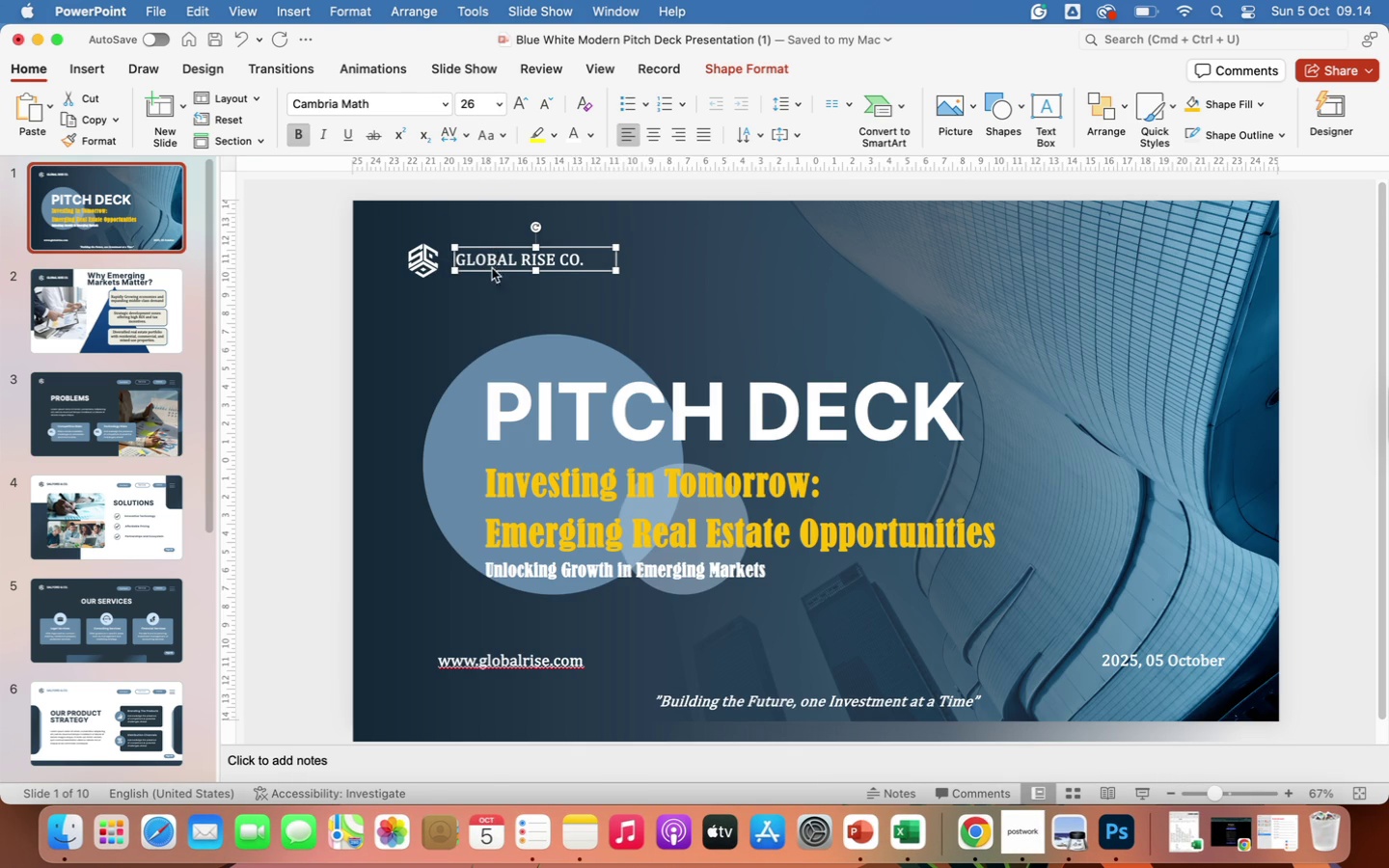 
right_click([492, 268])
 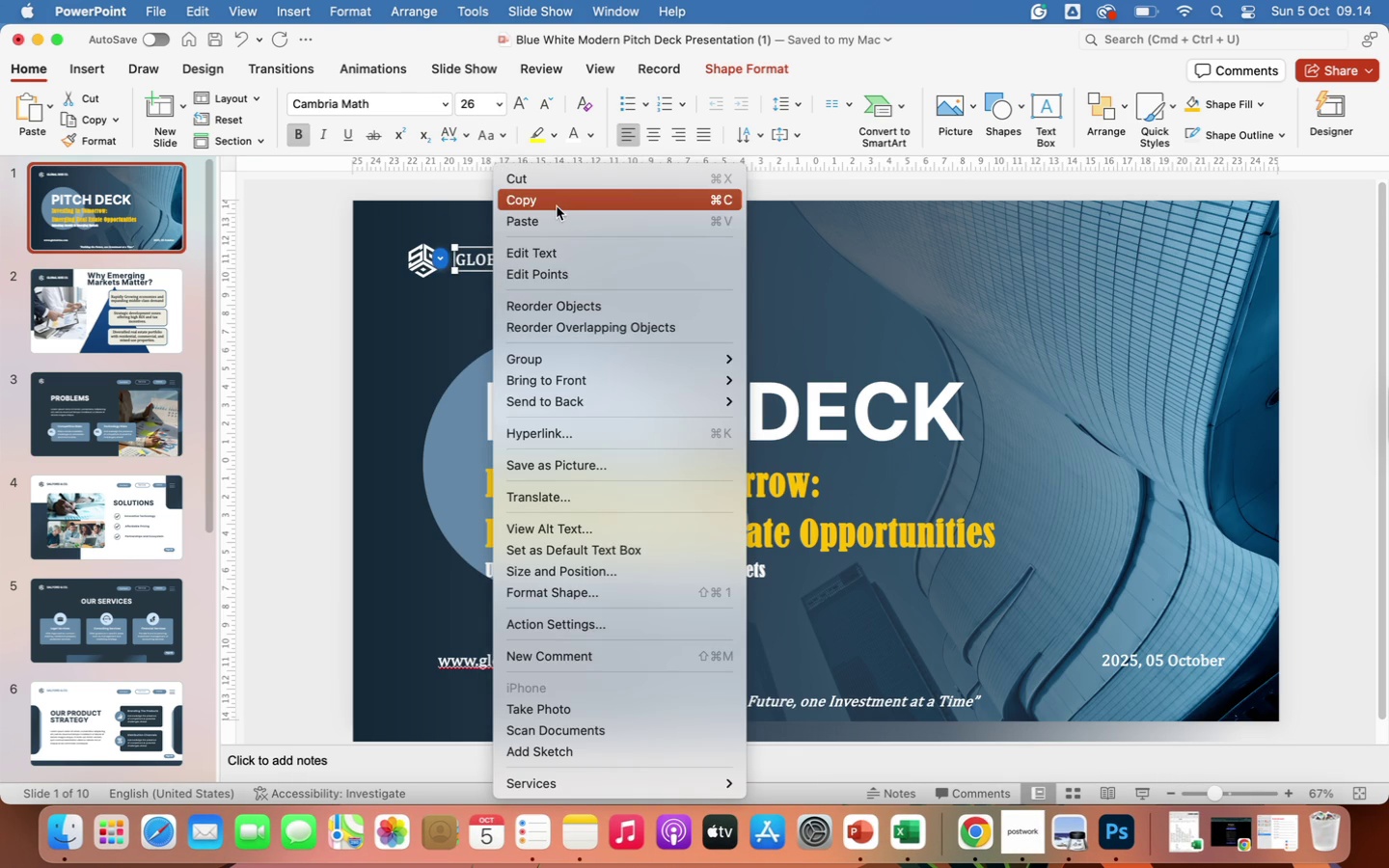 
left_click([556, 206])
 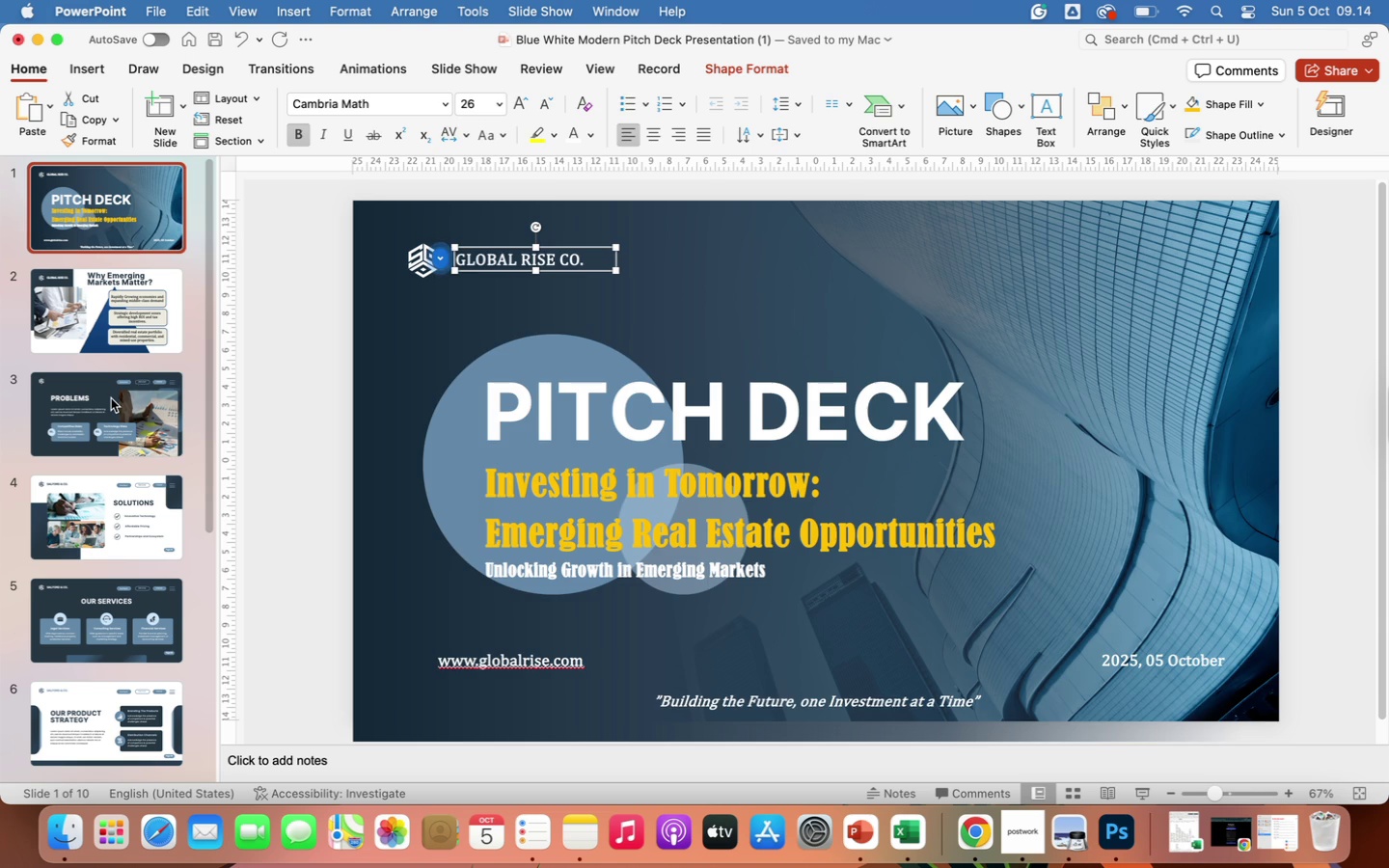 
left_click([111, 398])
 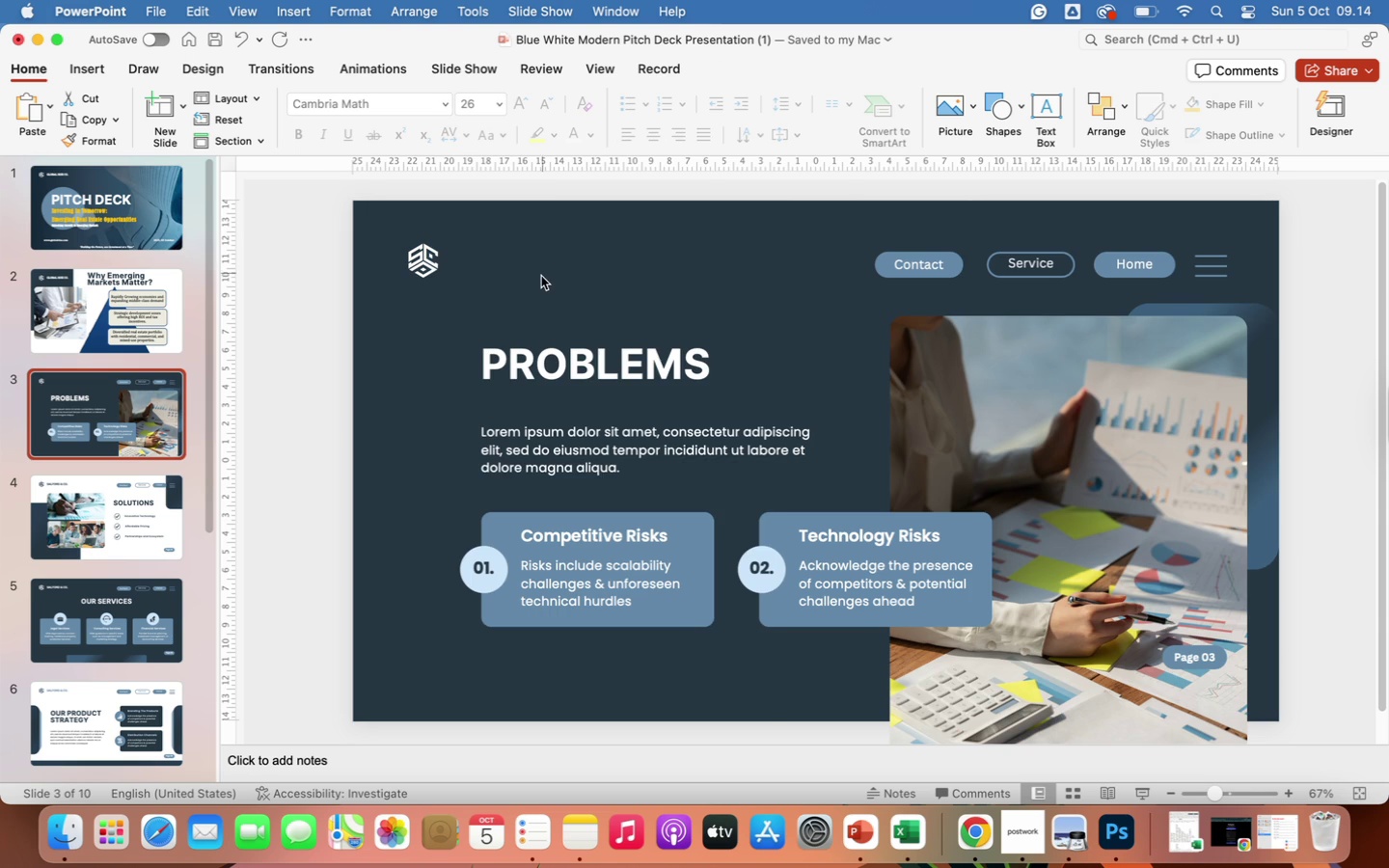 
left_click([541, 279])
 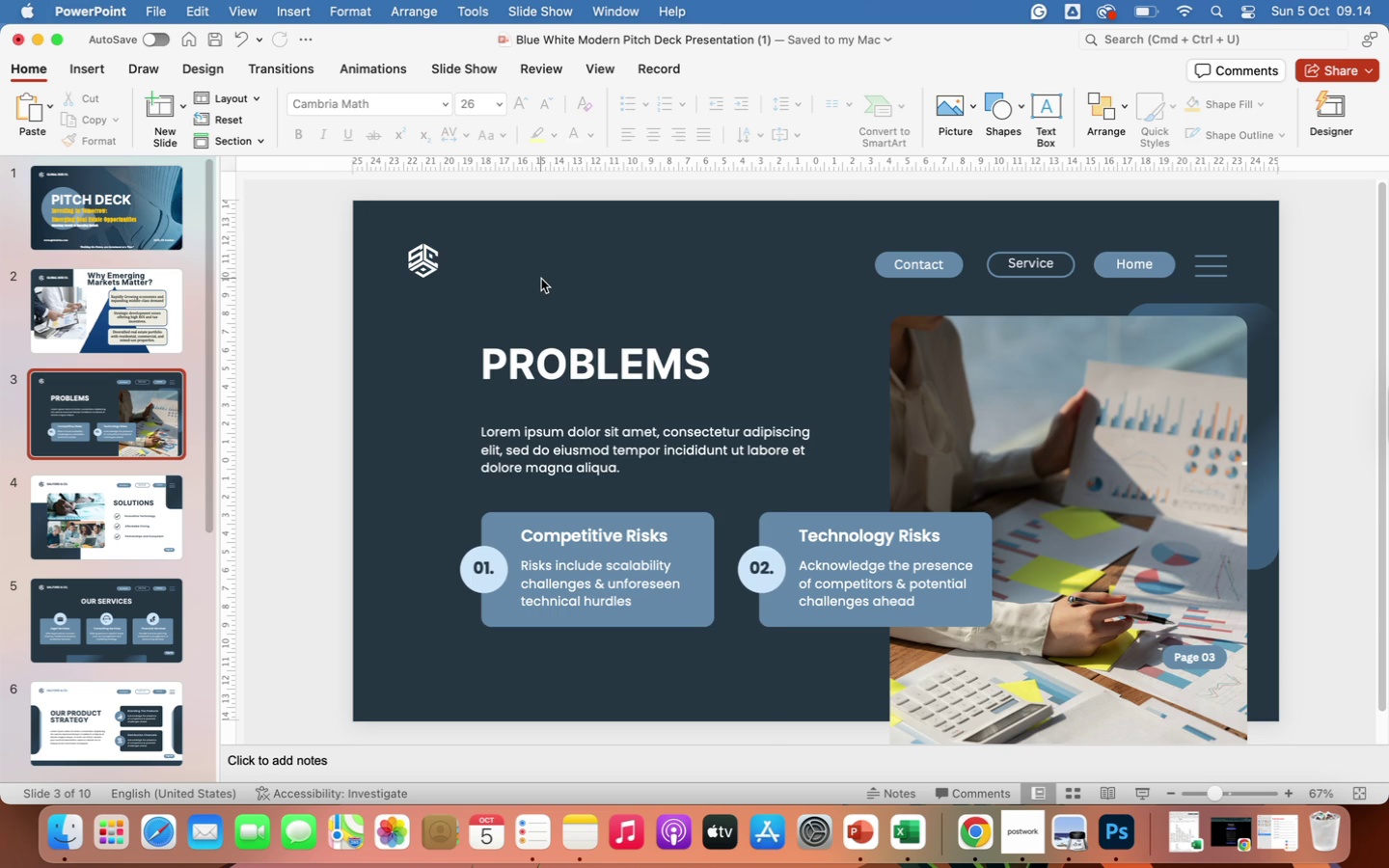 
right_click([541, 279])
 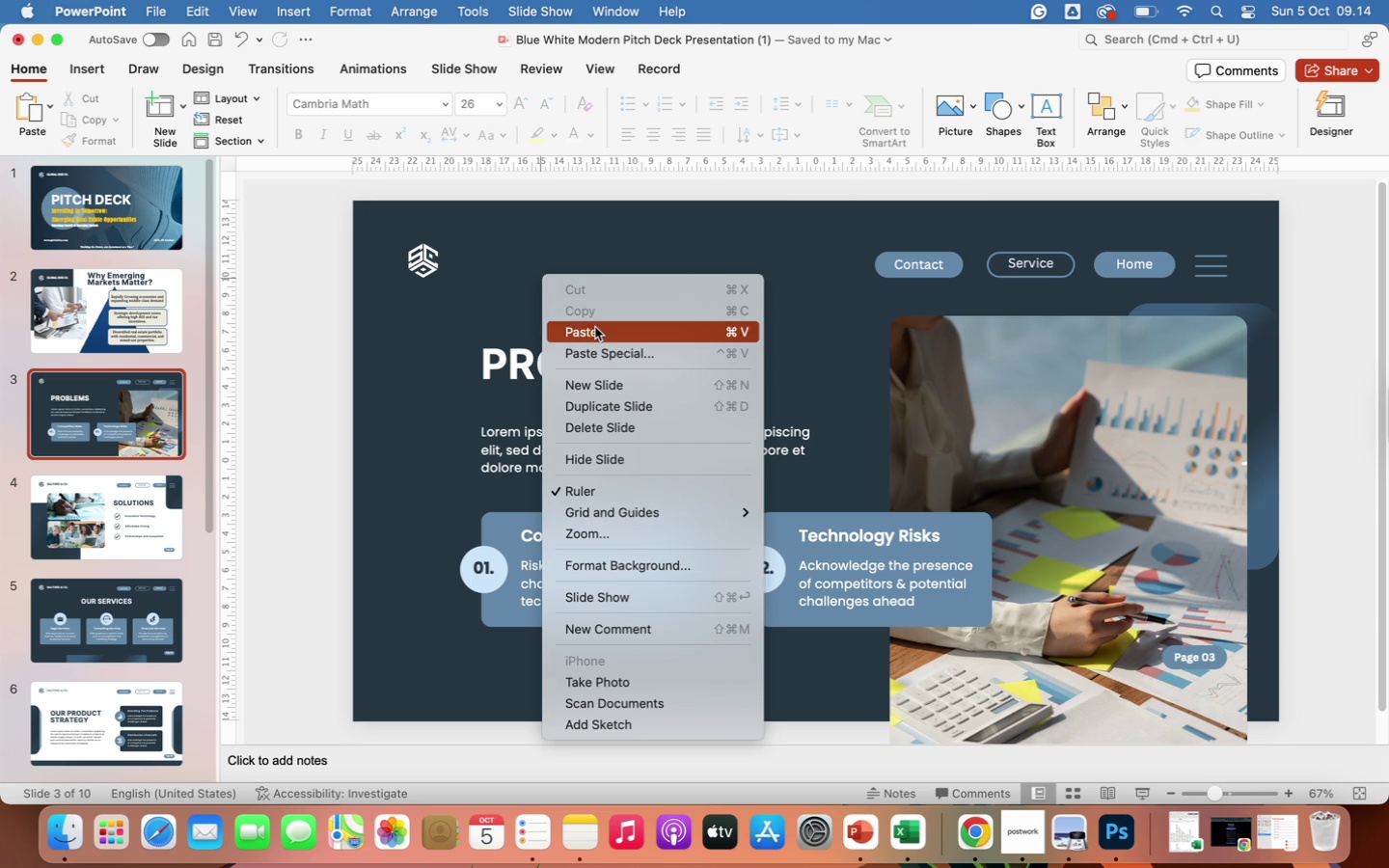 
left_click([595, 330])
 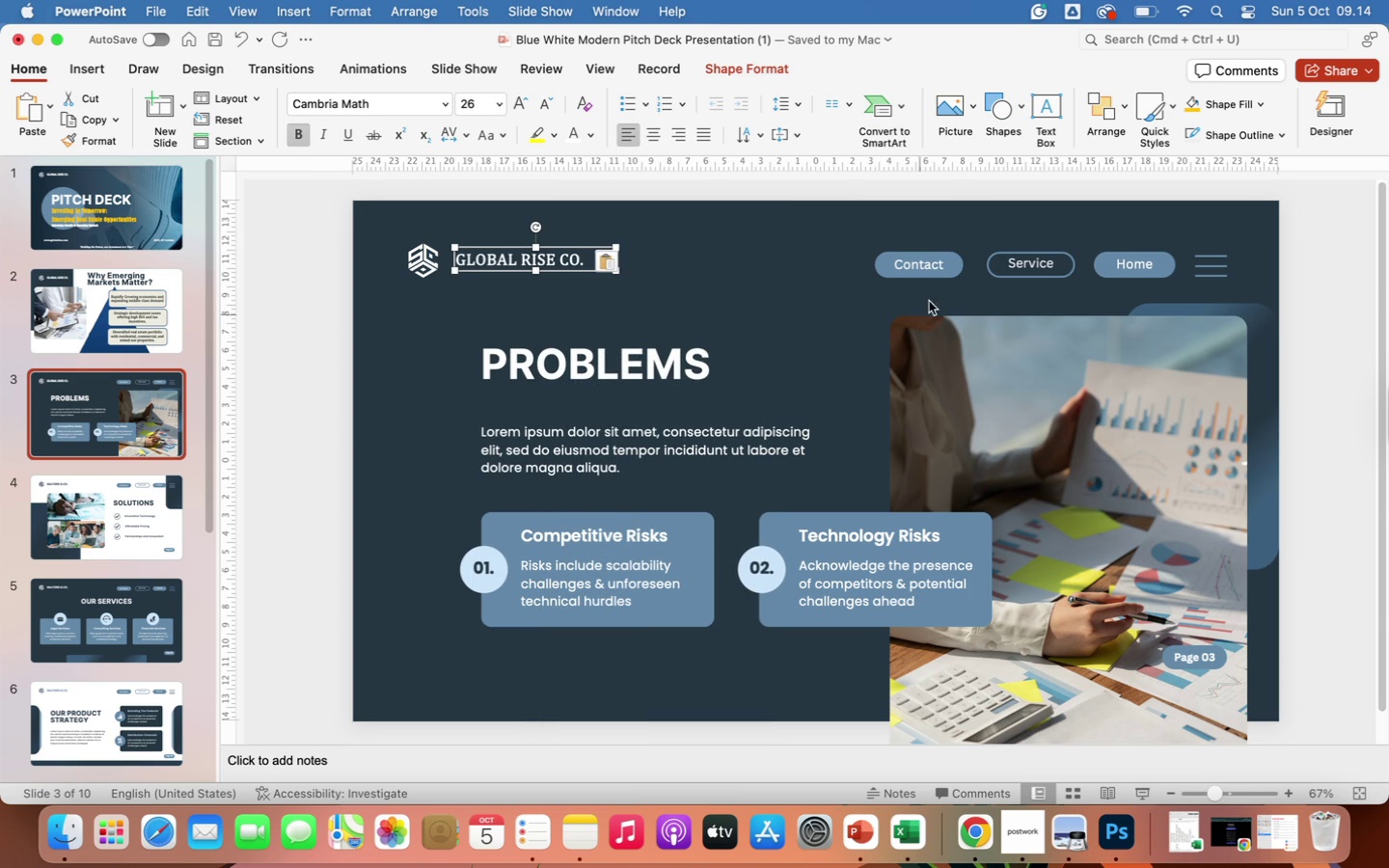 
left_click([914, 263])